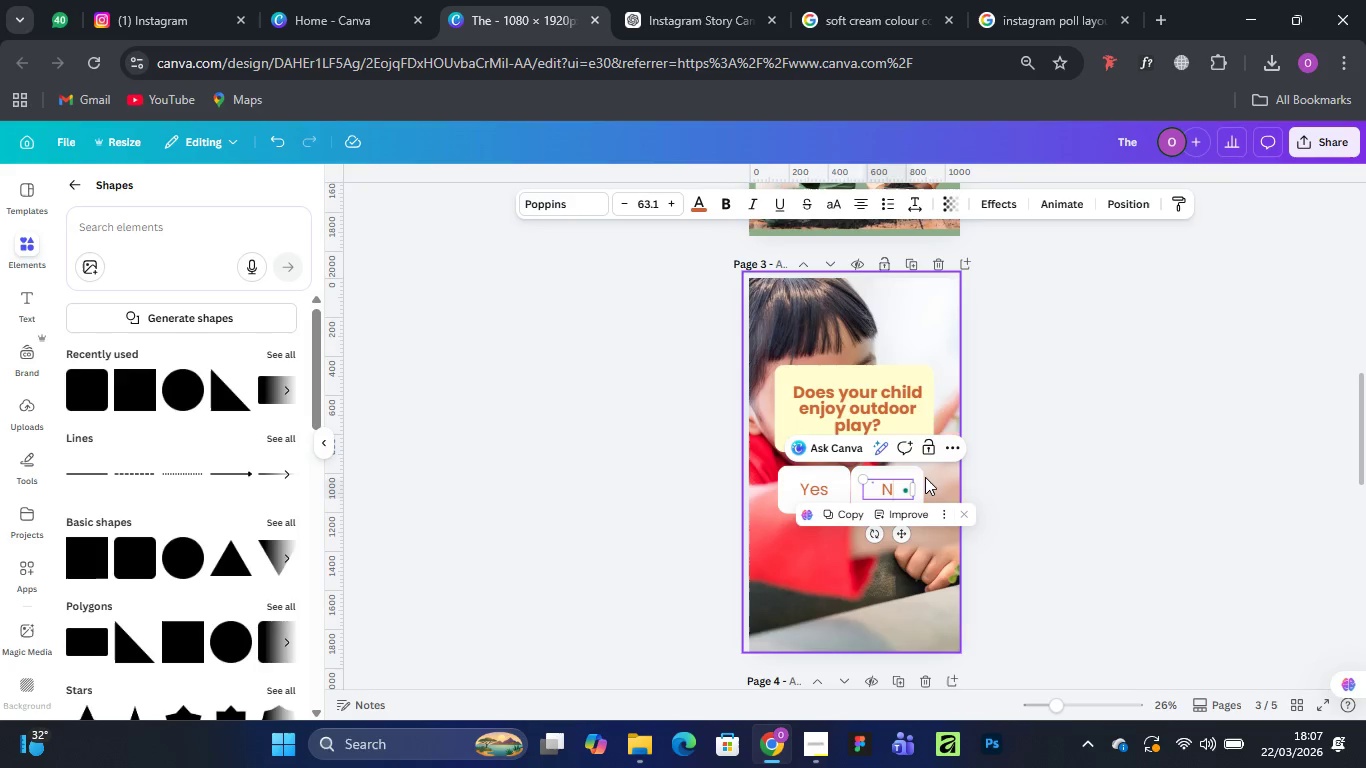 
key(N)
 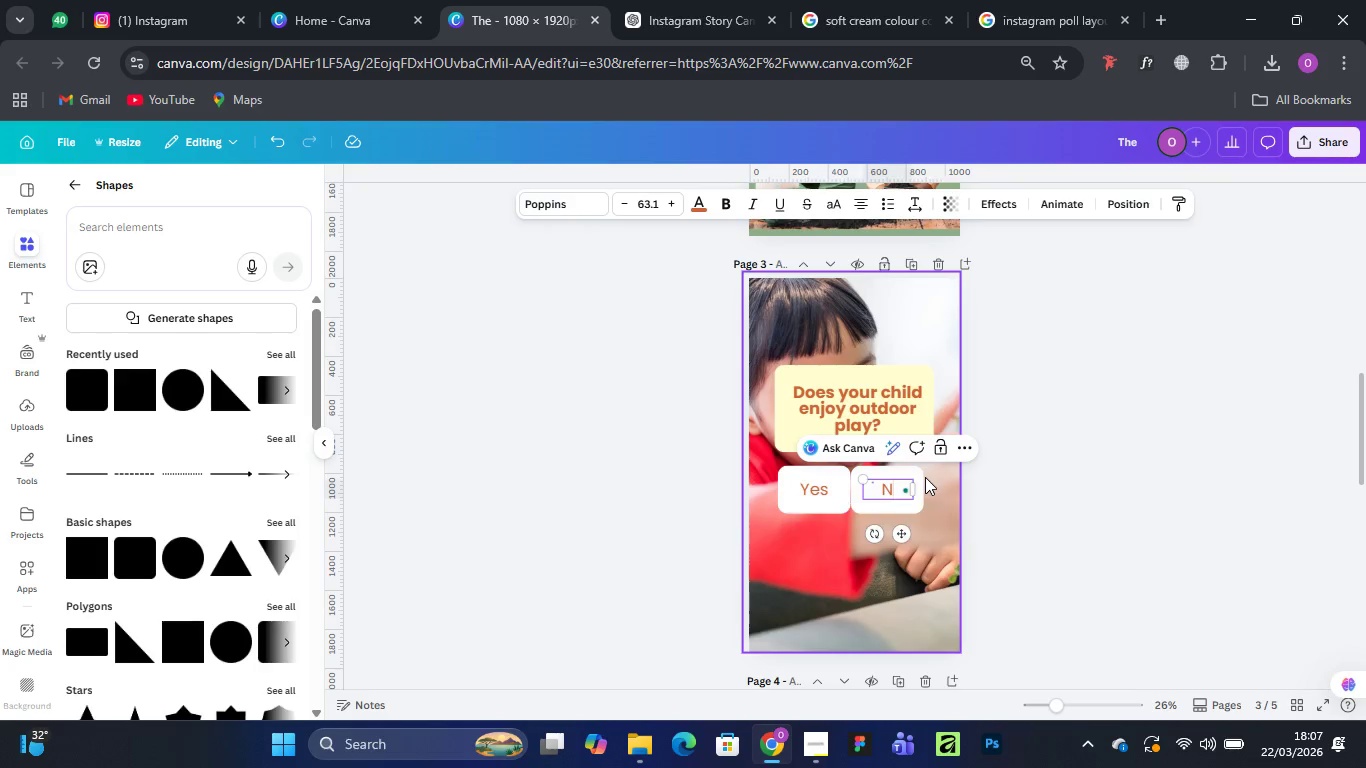 
key(CapsLock)
 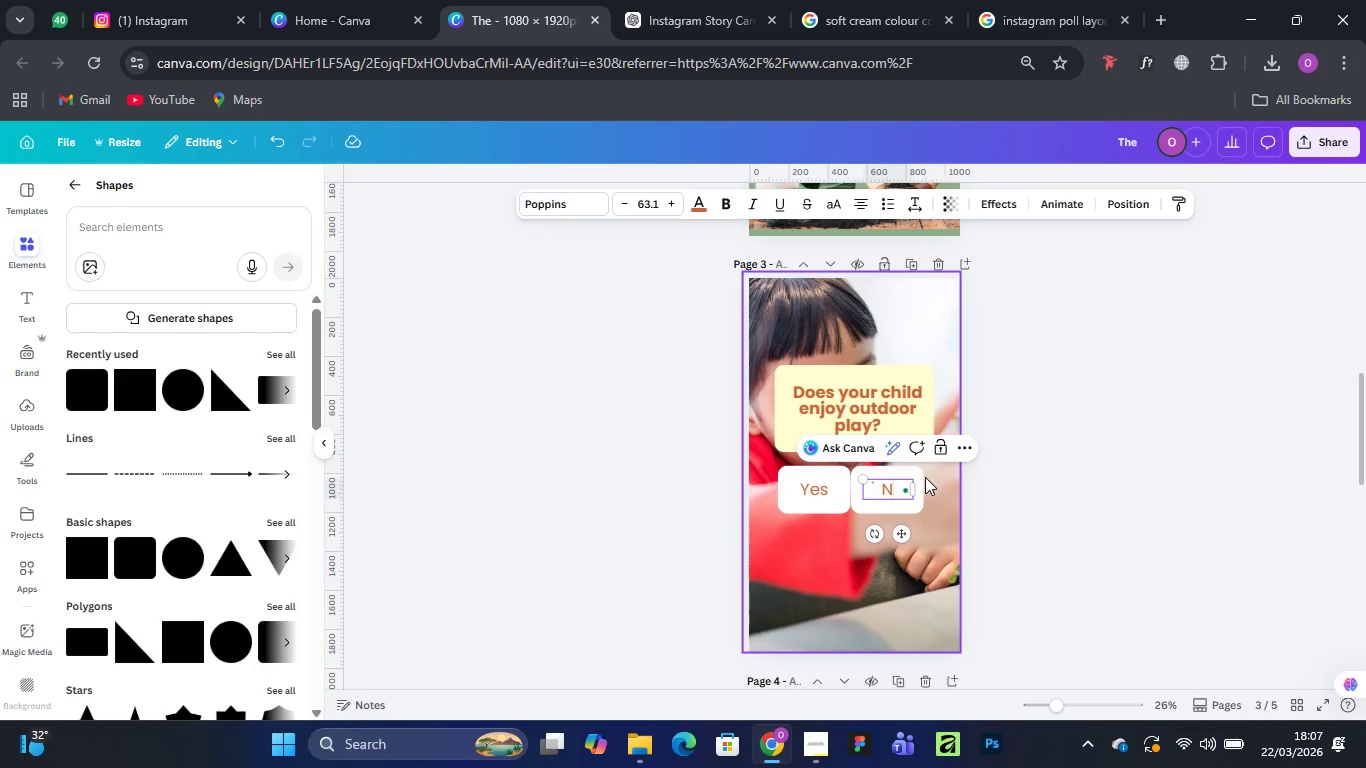 
key(O)
 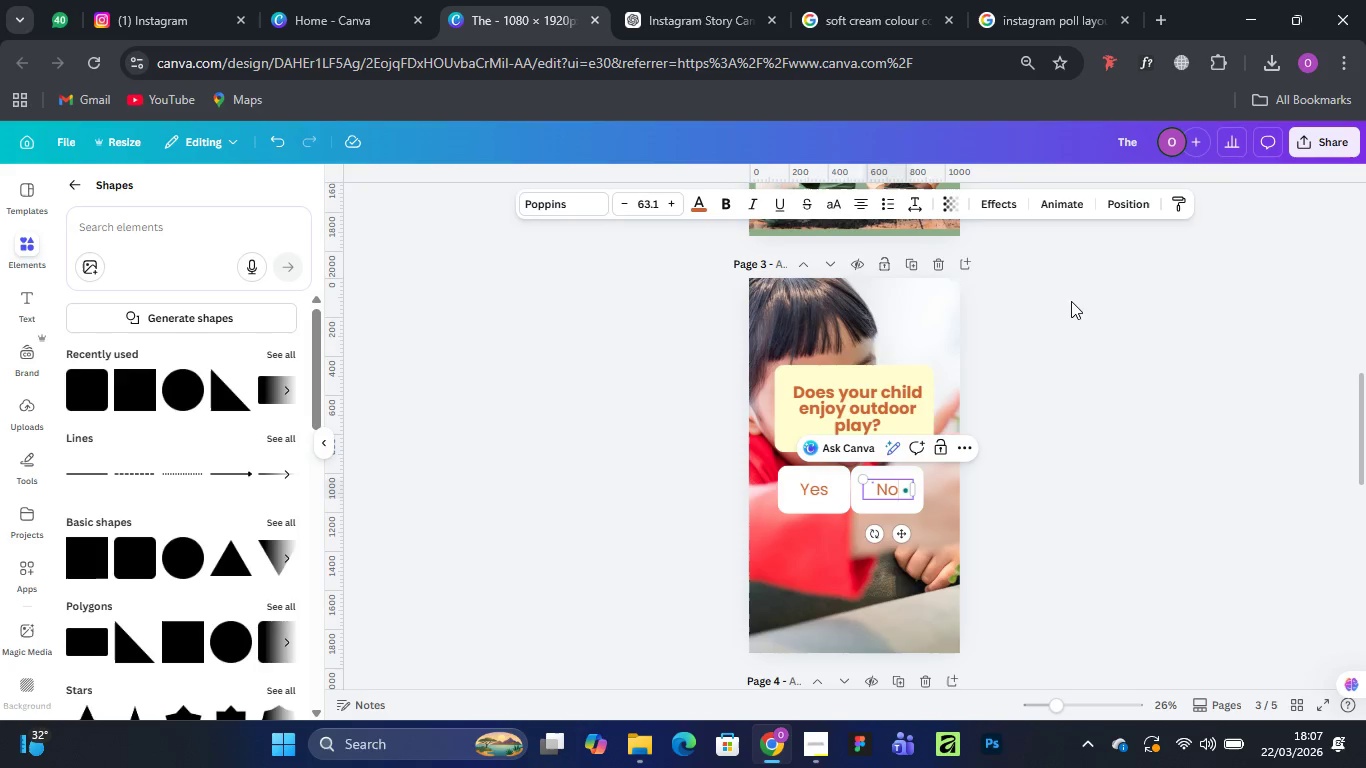 
left_click([1073, 299])
 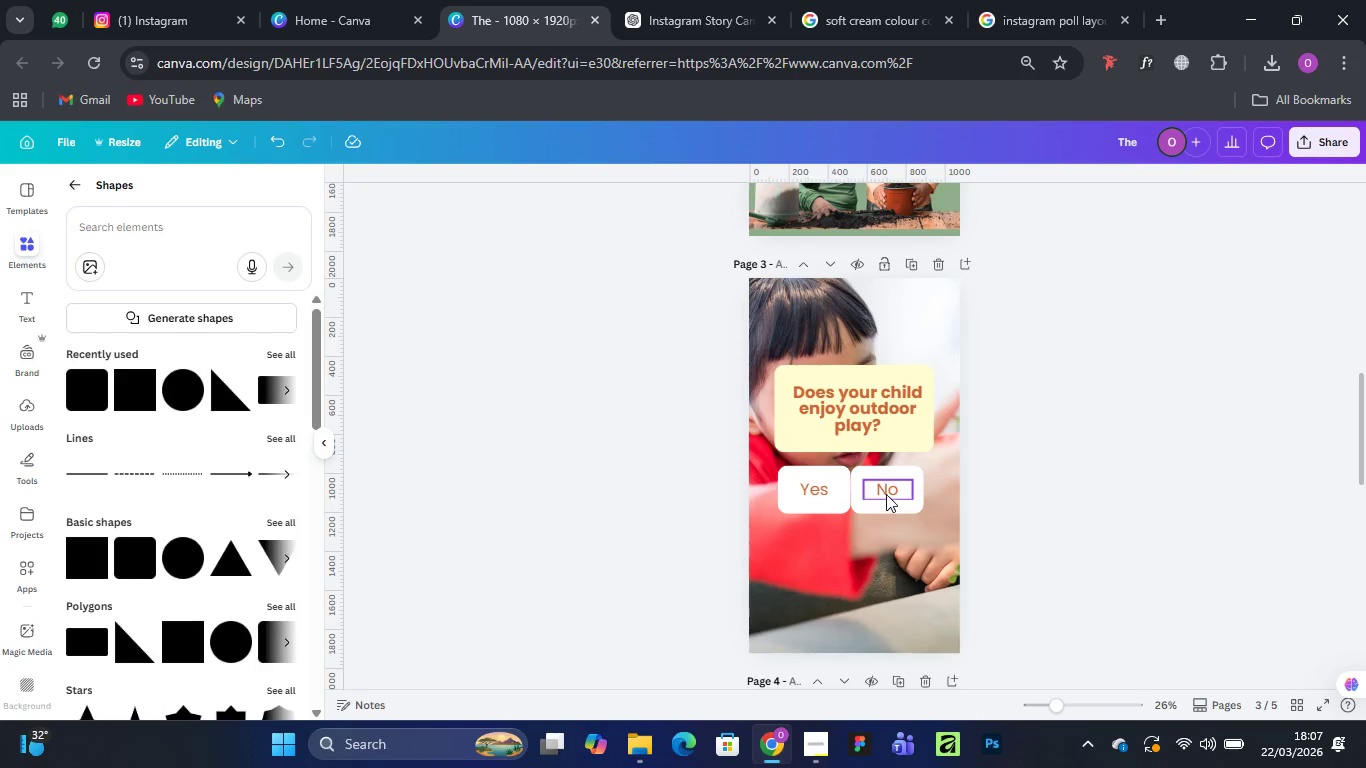 
left_click_drag(start_coordinate=[884, 488], to_coordinate=[878, 488])
 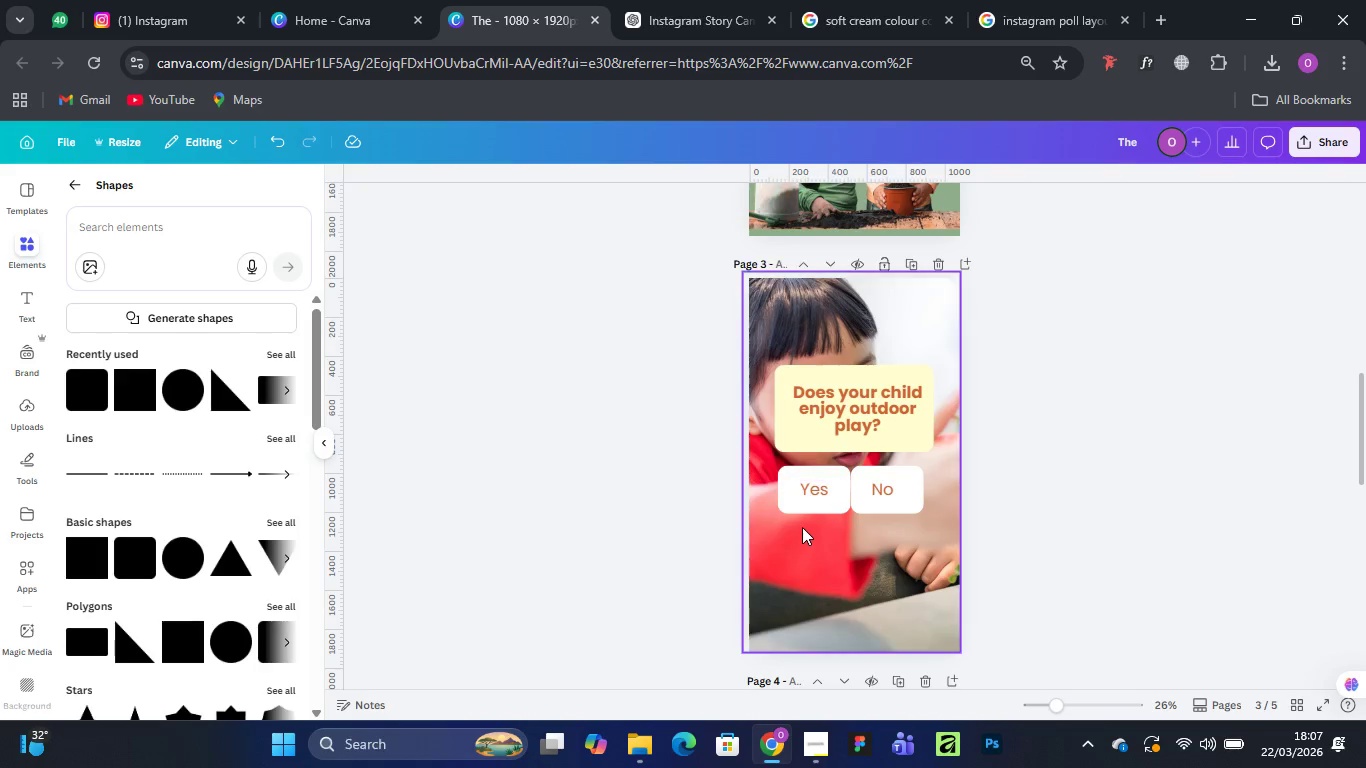 
scroll: coordinate [799, 444], scroll_direction: down, amount: 2.0
 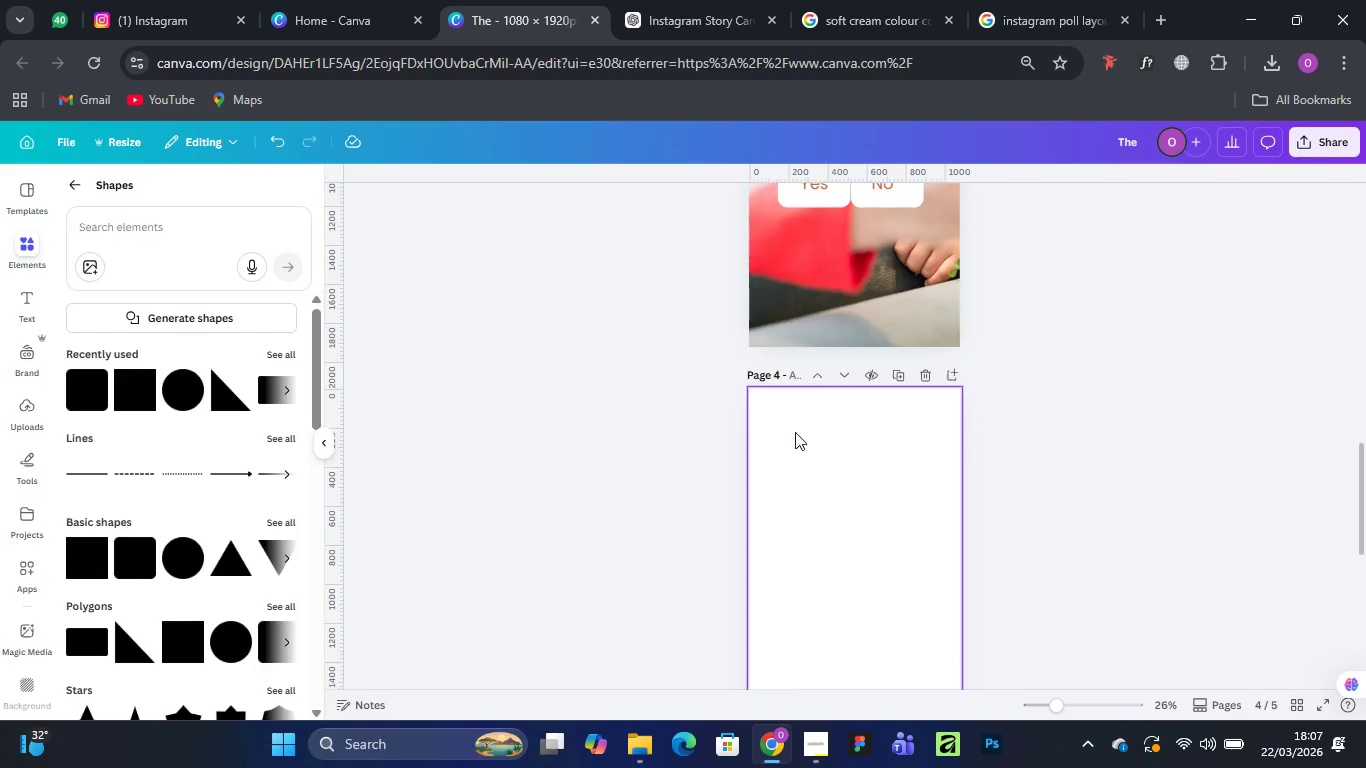 
scroll: coordinate [795, 428], scroll_direction: up, amount: 3.0
 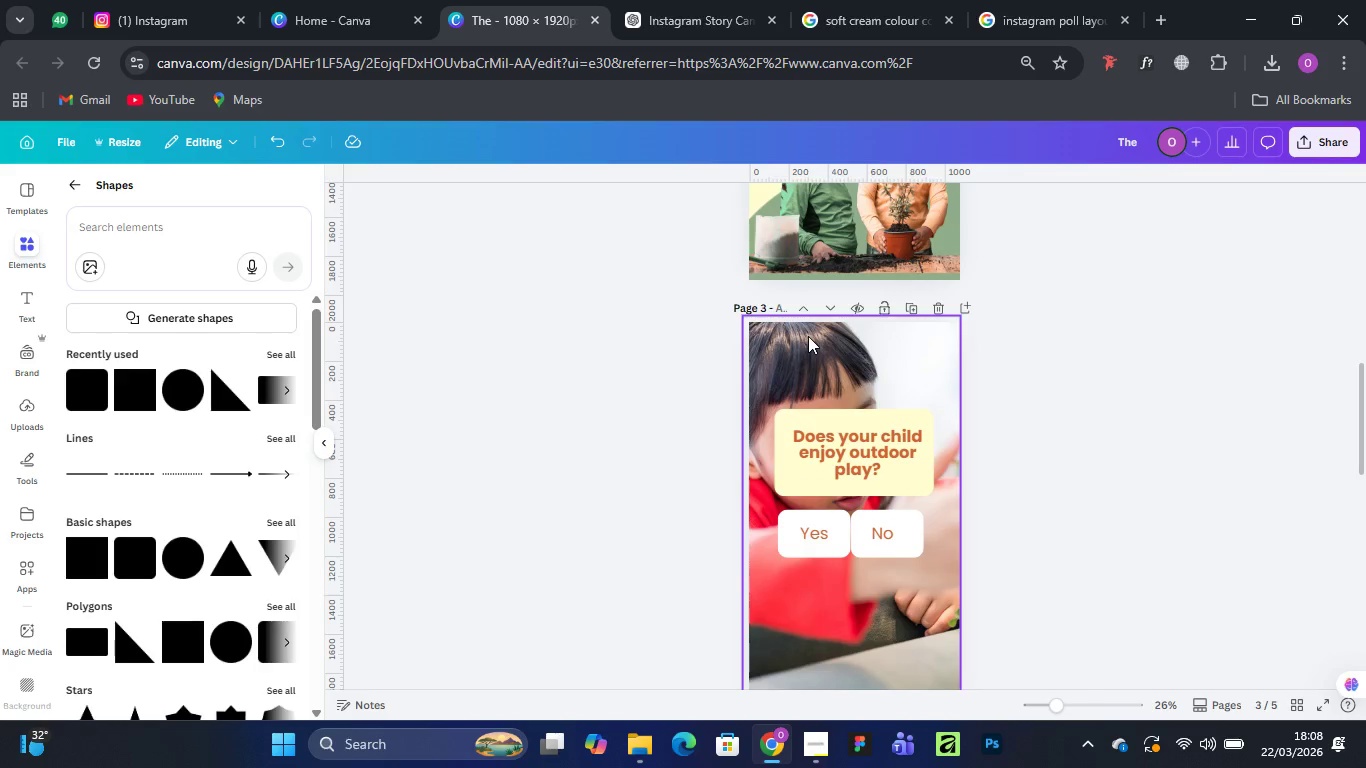 
left_click([808, 336])
 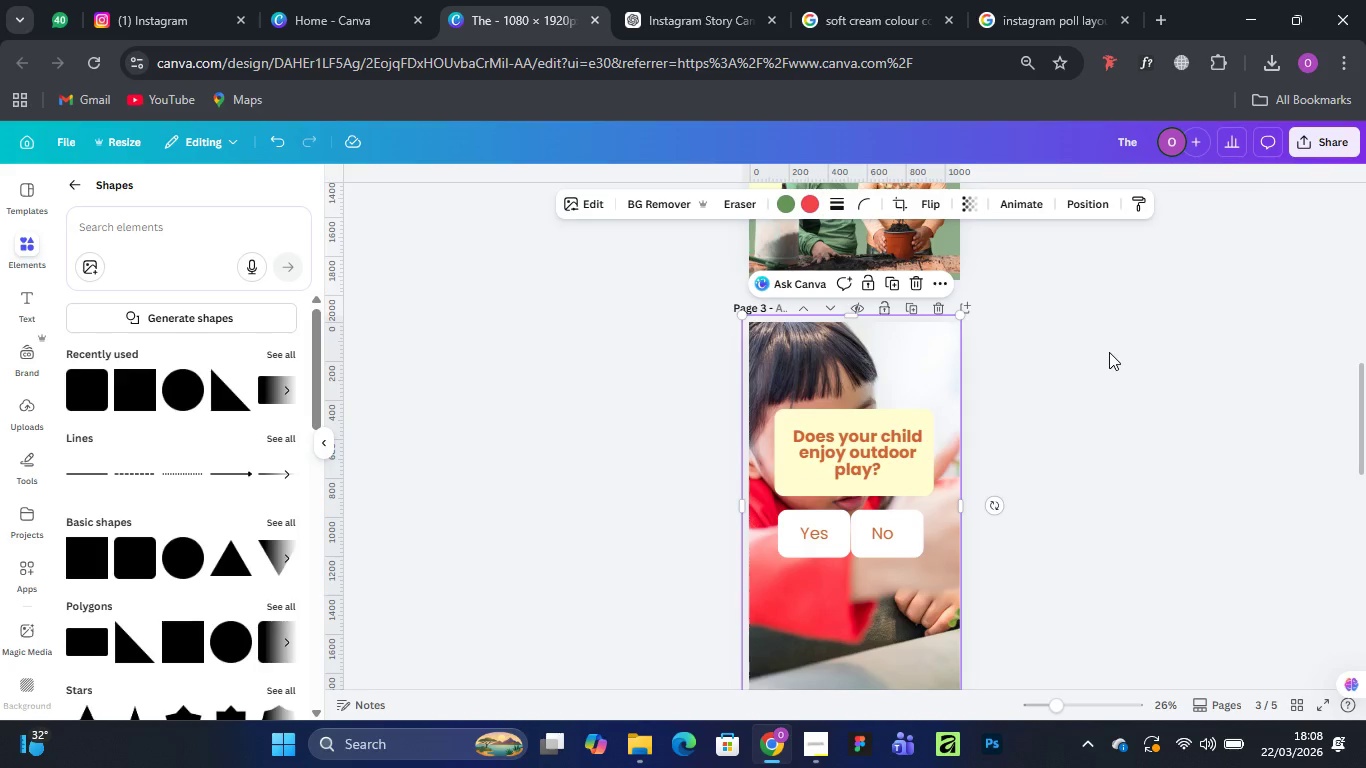 
scroll: coordinate [1030, 389], scroll_direction: down, amount: 1.0
 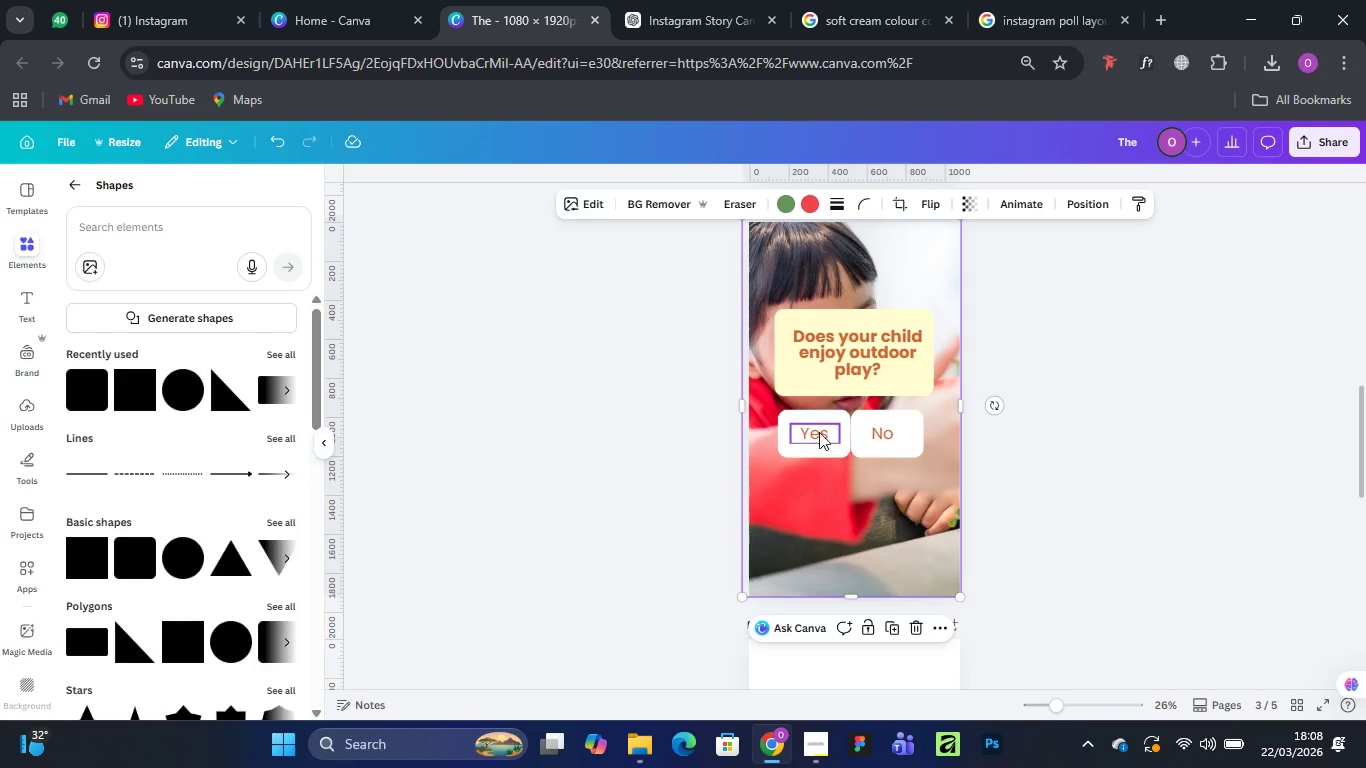 
left_click([819, 432])
 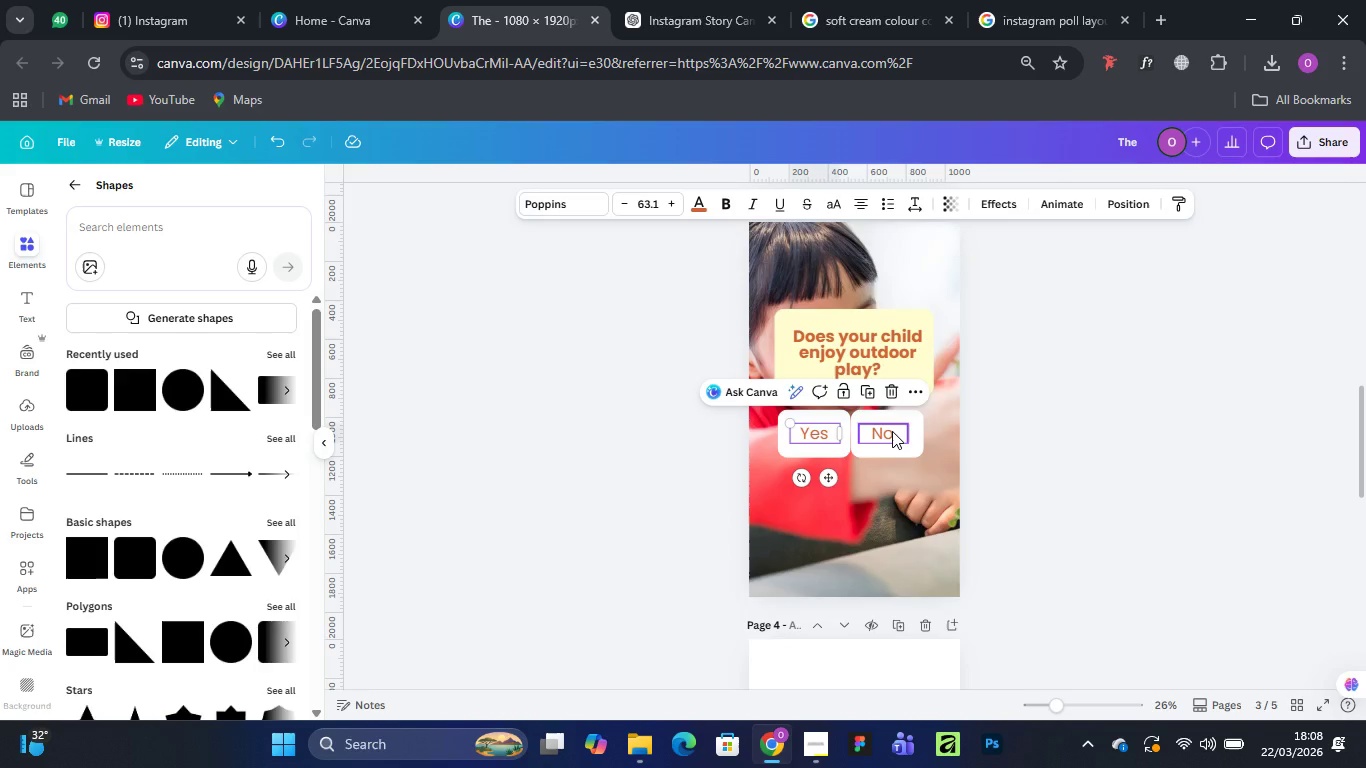 
hold_key(key=ShiftLeft, duration=0.55)
left_click([892, 431])
 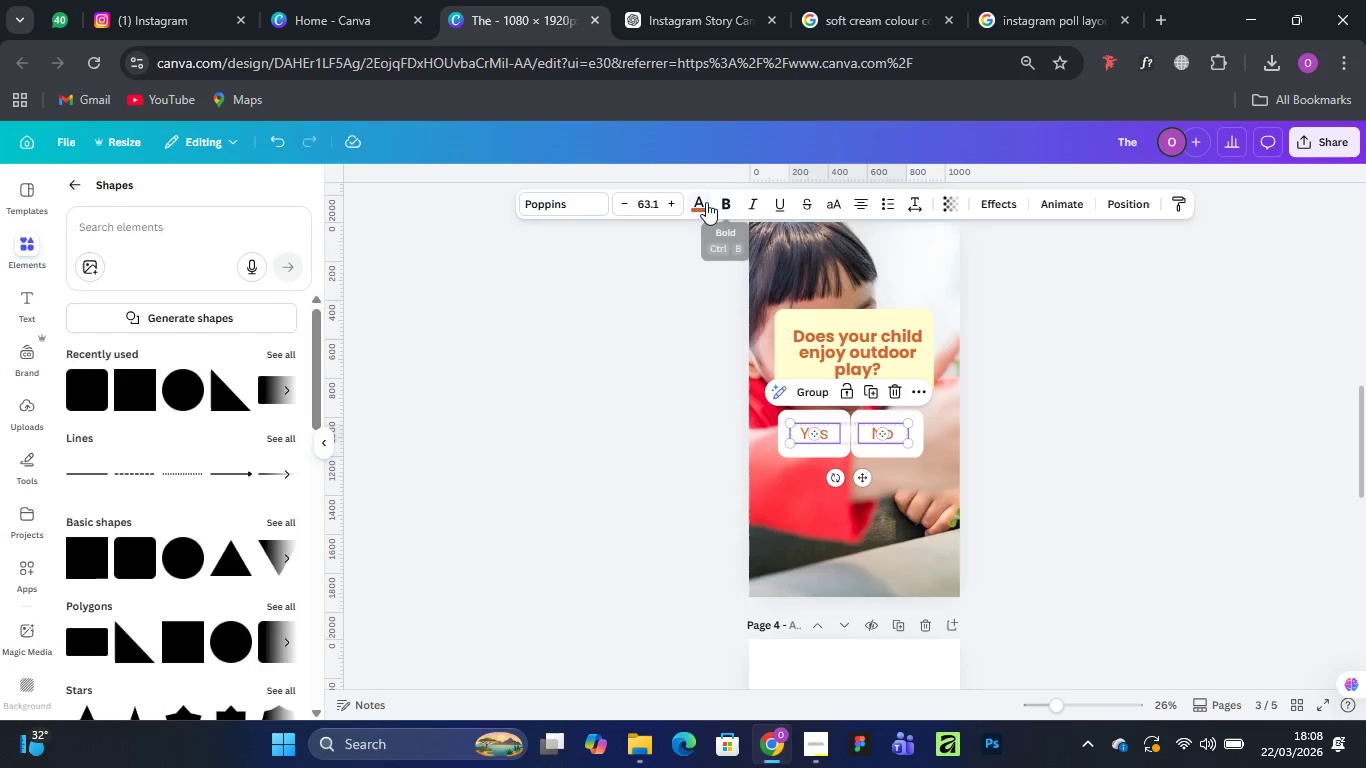 
left_click([703, 203])
 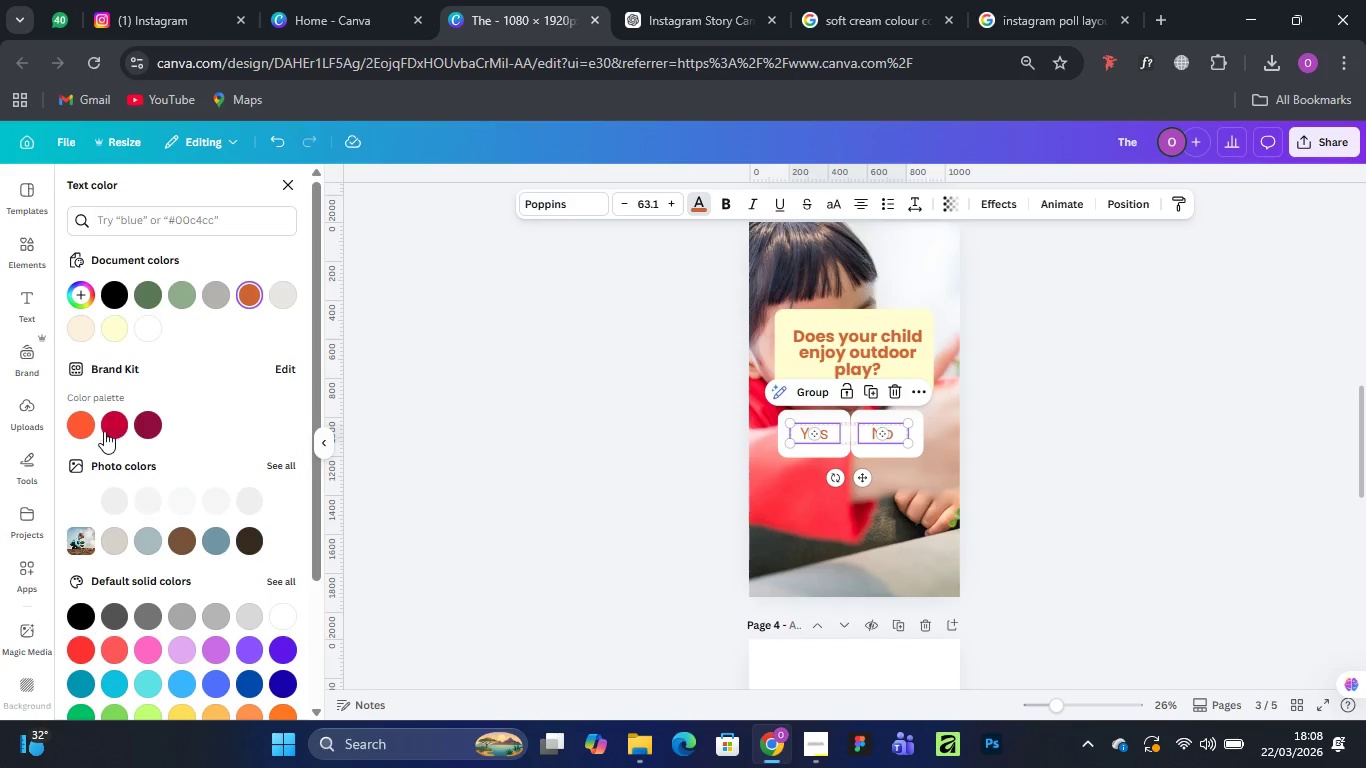 
left_click([100, 431])
 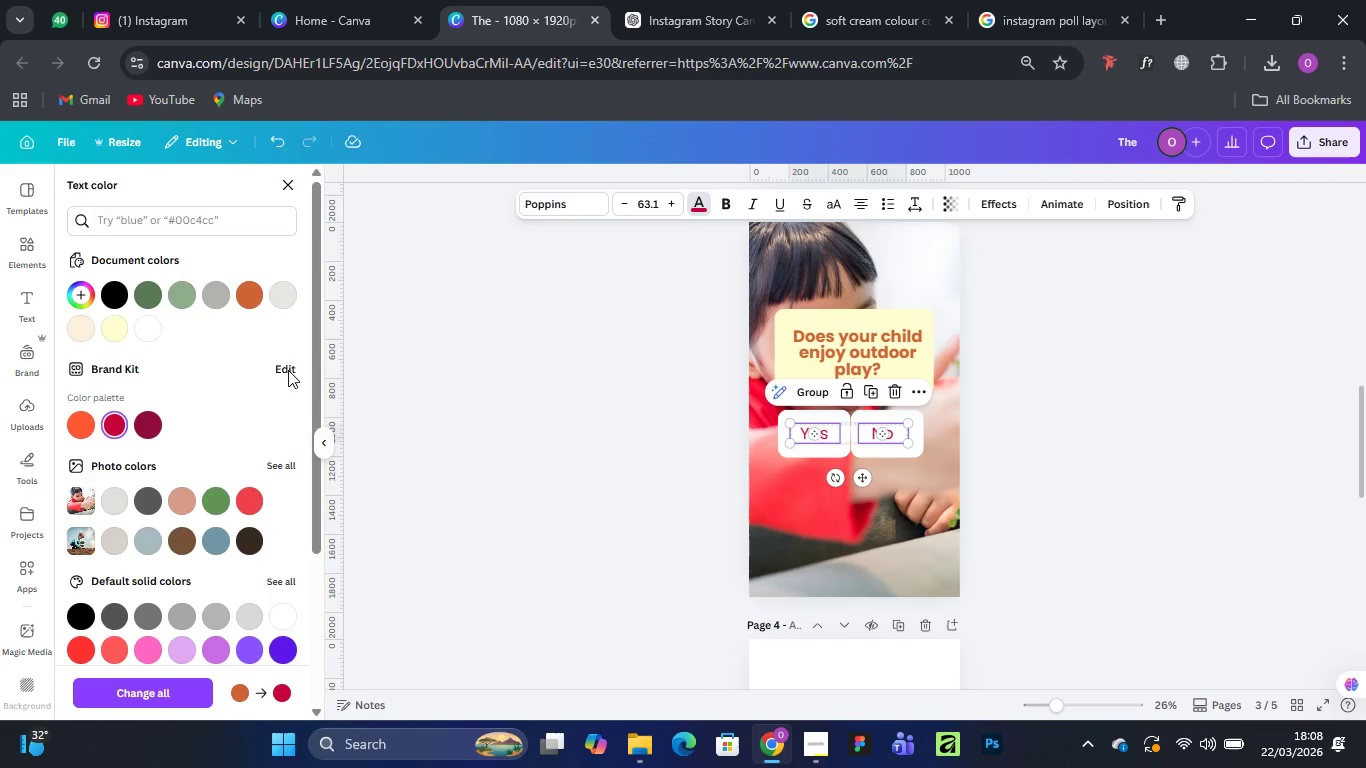 
mouse_move([171, 442])
 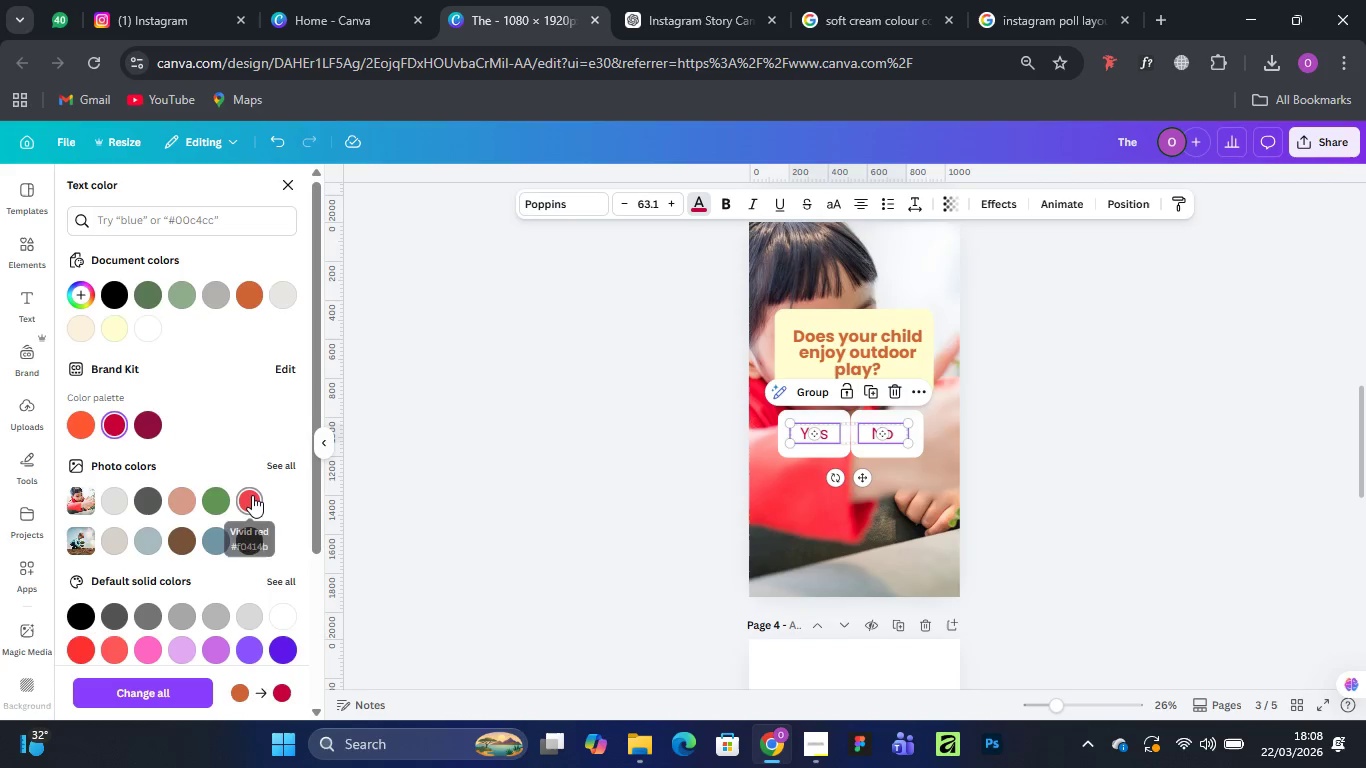 
left_click([252, 495])
 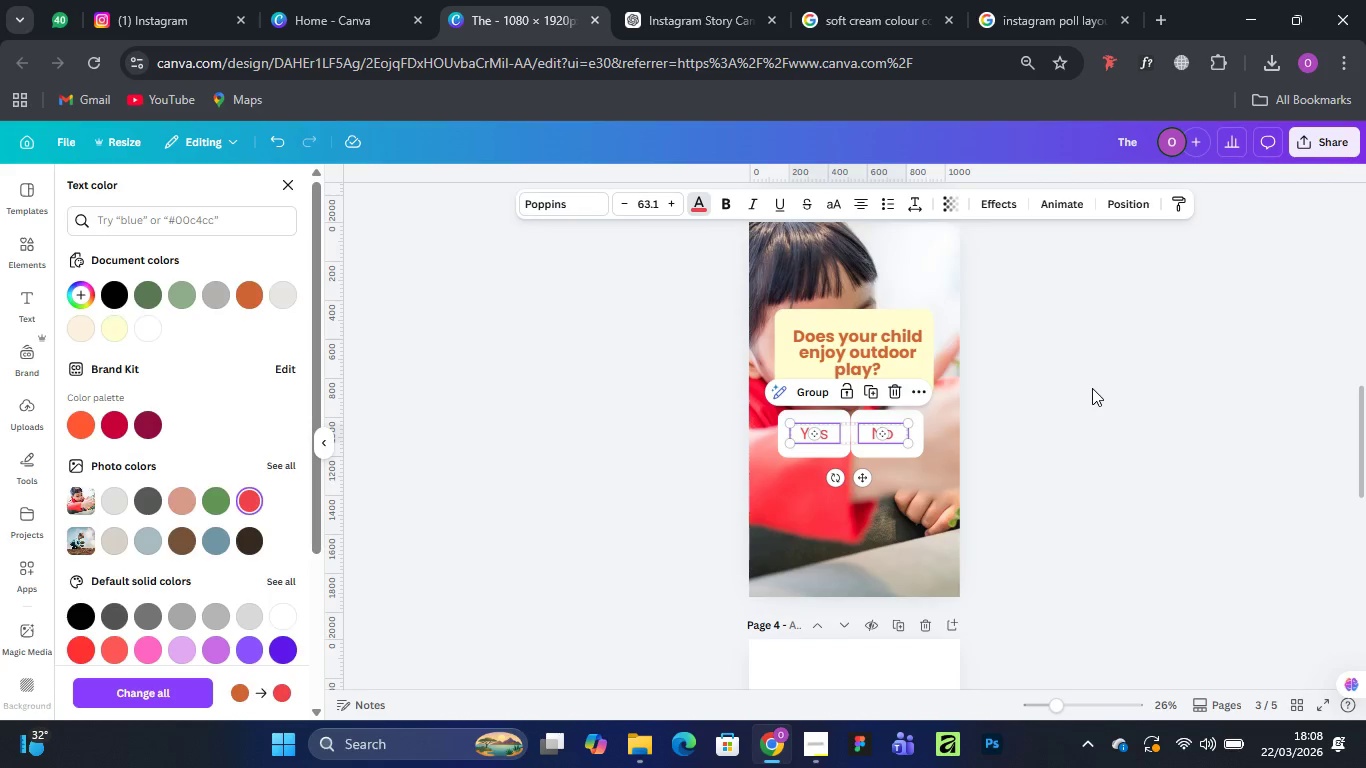 
double_click([1092, 388])
 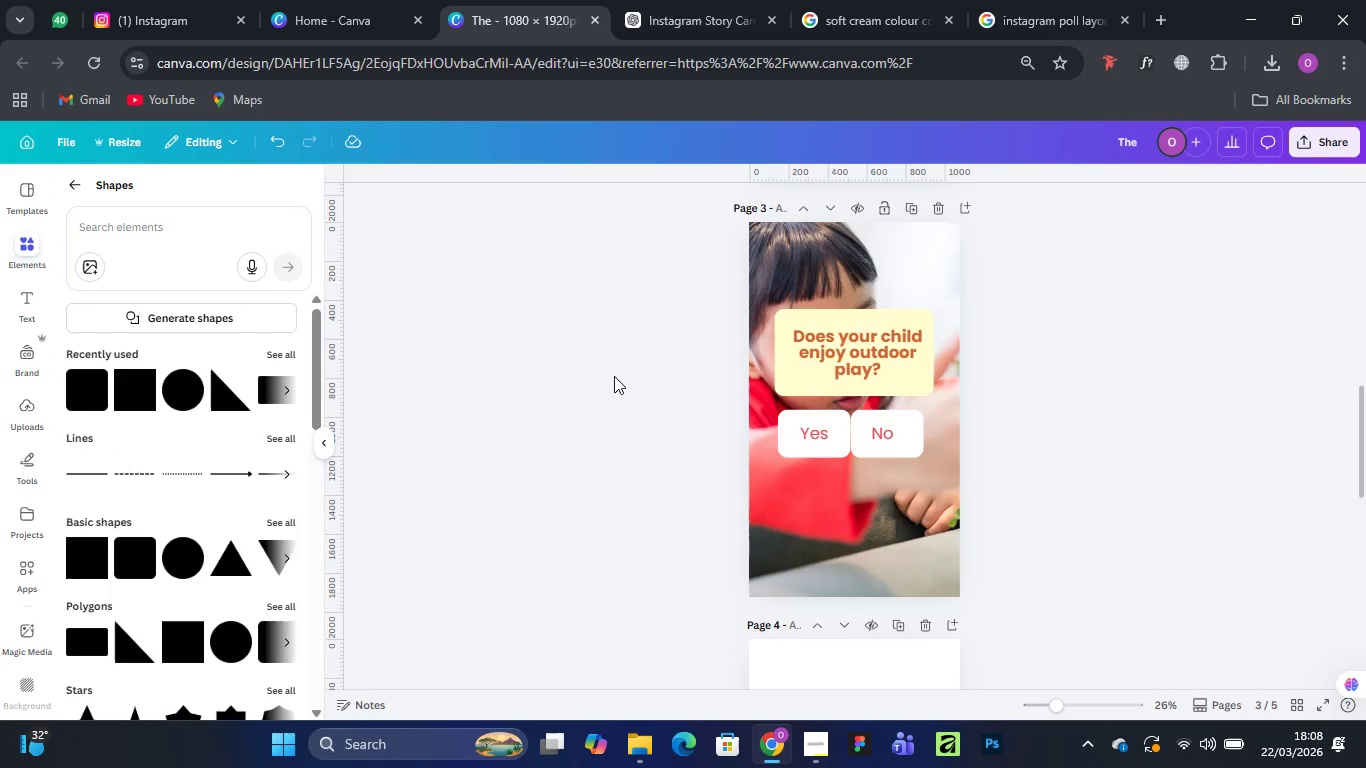 
scroll: coordinate [615, 361], scroll_direction: down, amount: 5.0
 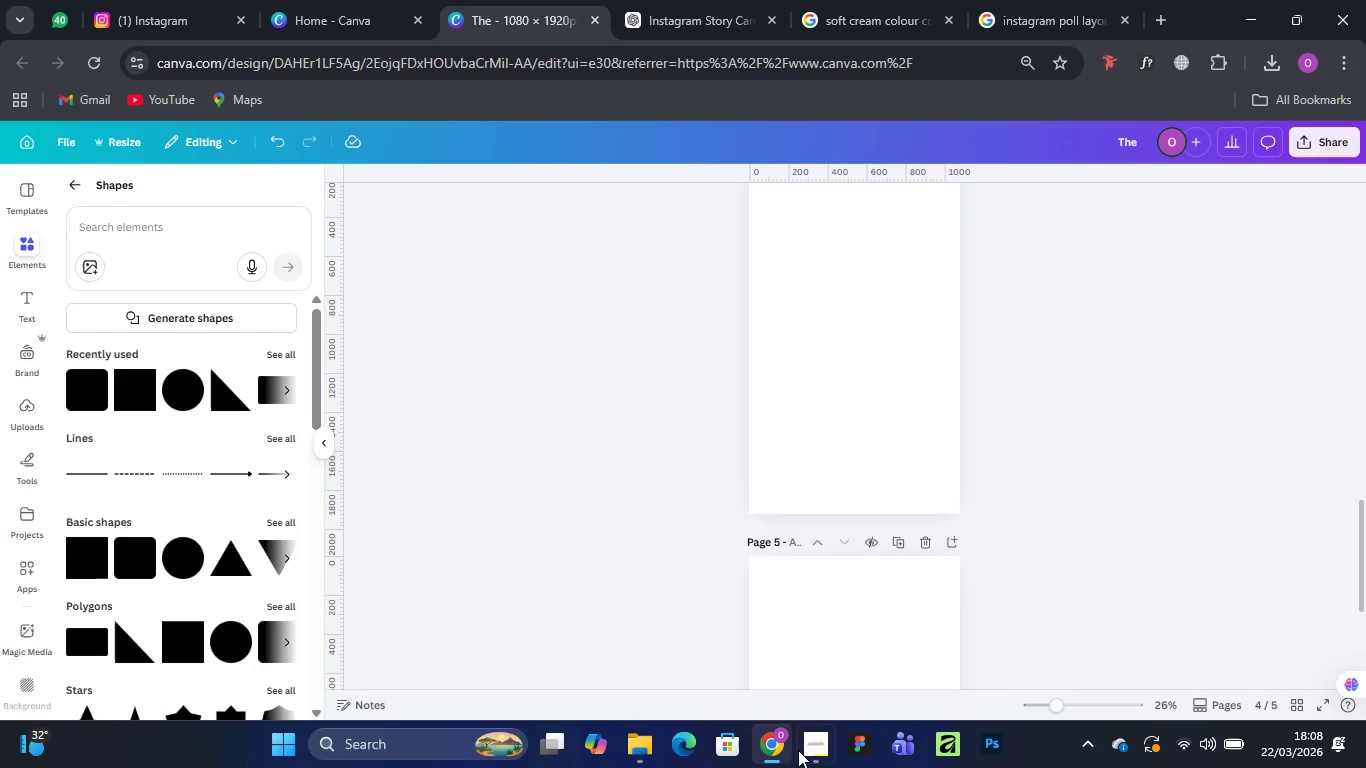 
left_click([802, 748])